 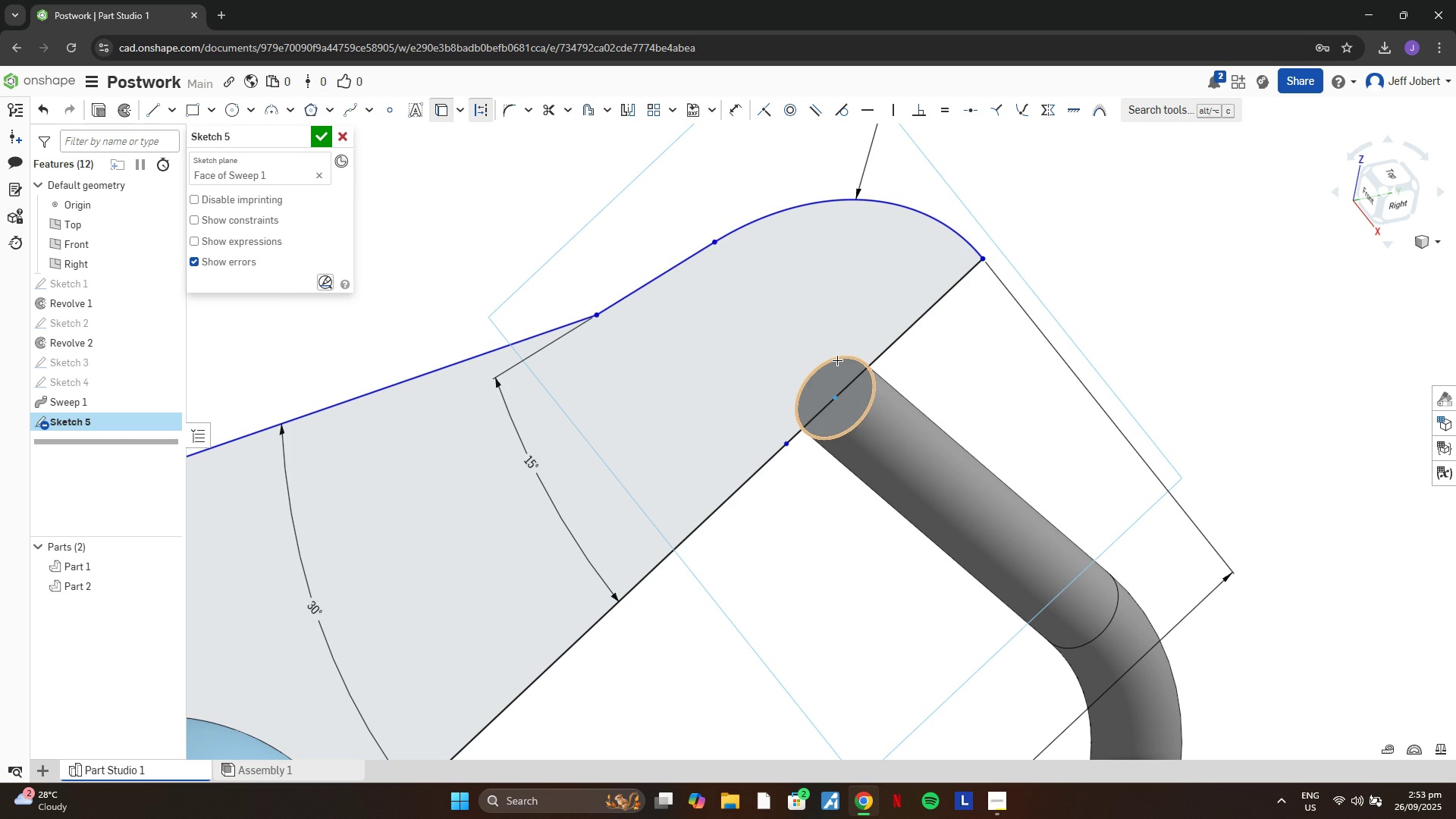 
left_click([836, 360])
 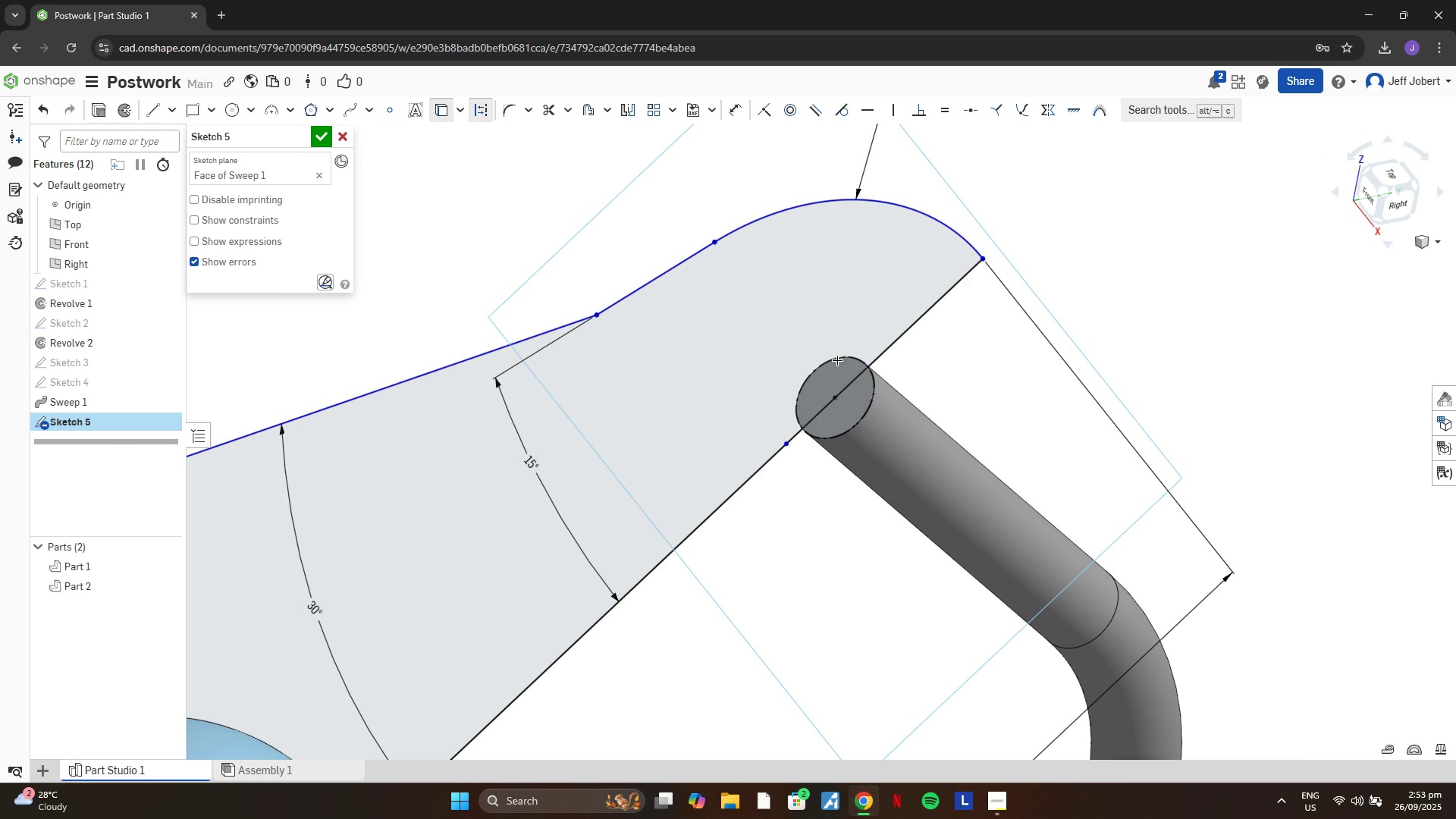 
key(Escape)
 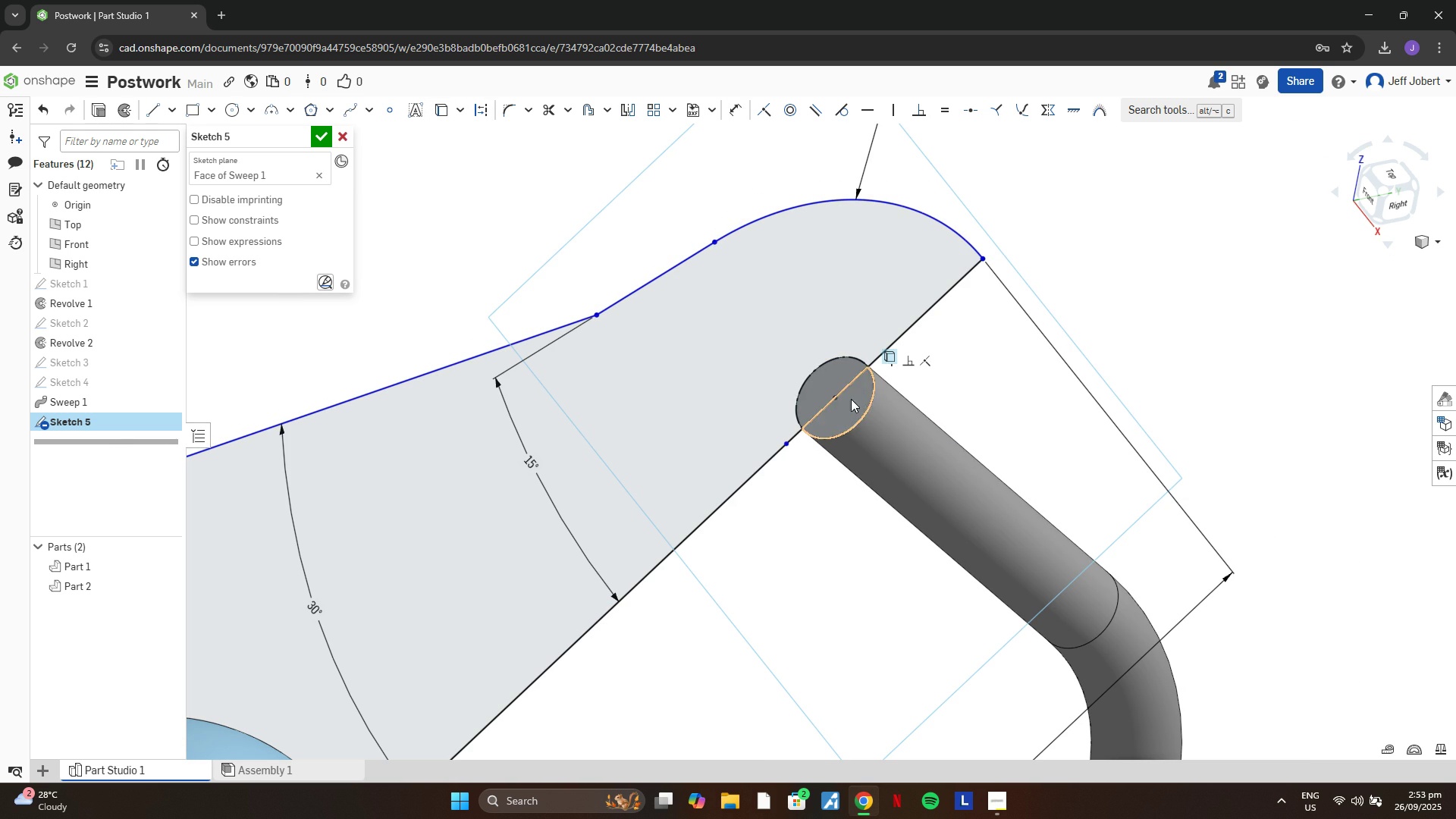 
key(D)
 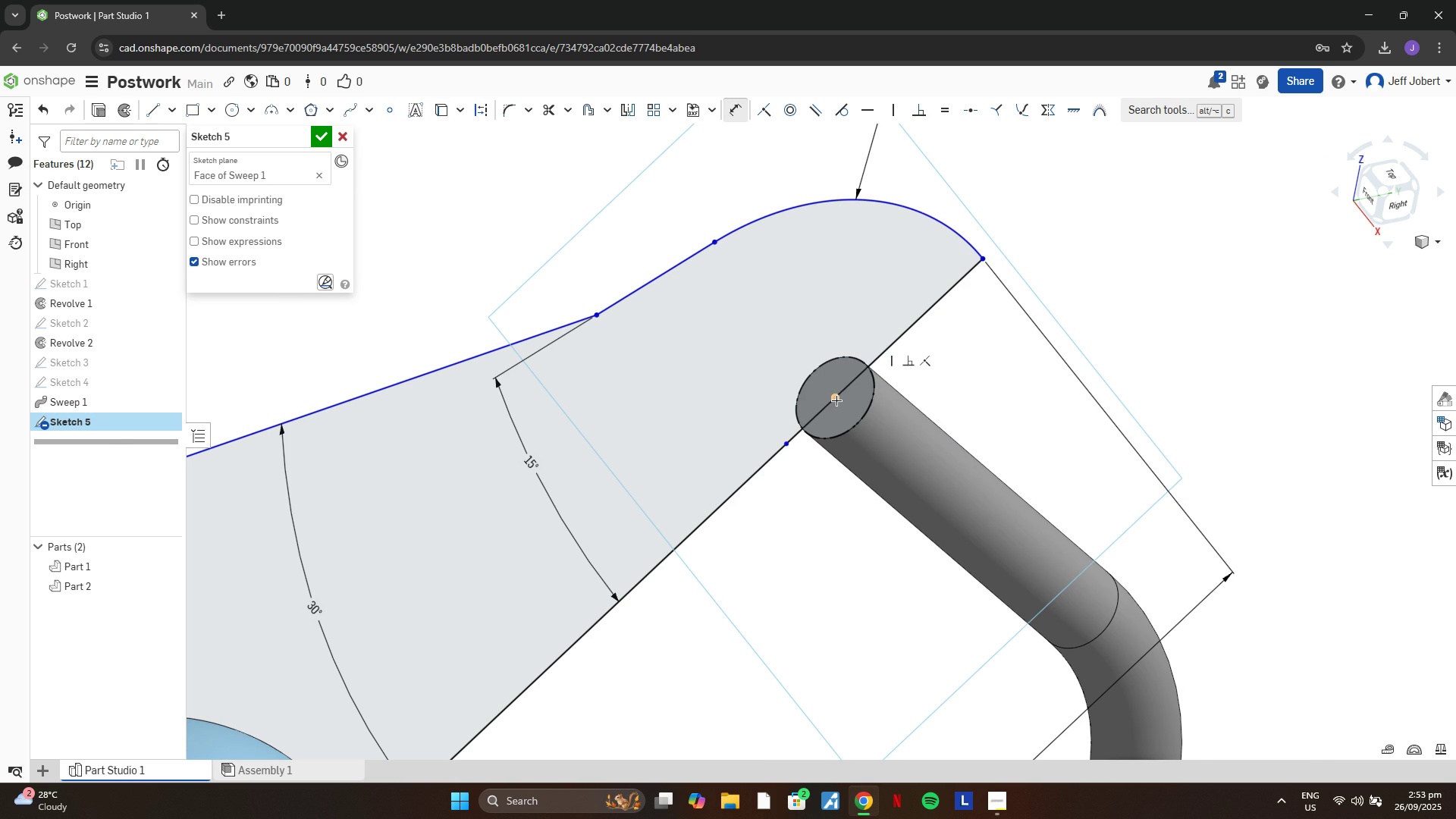 
left_click([836, 400])
 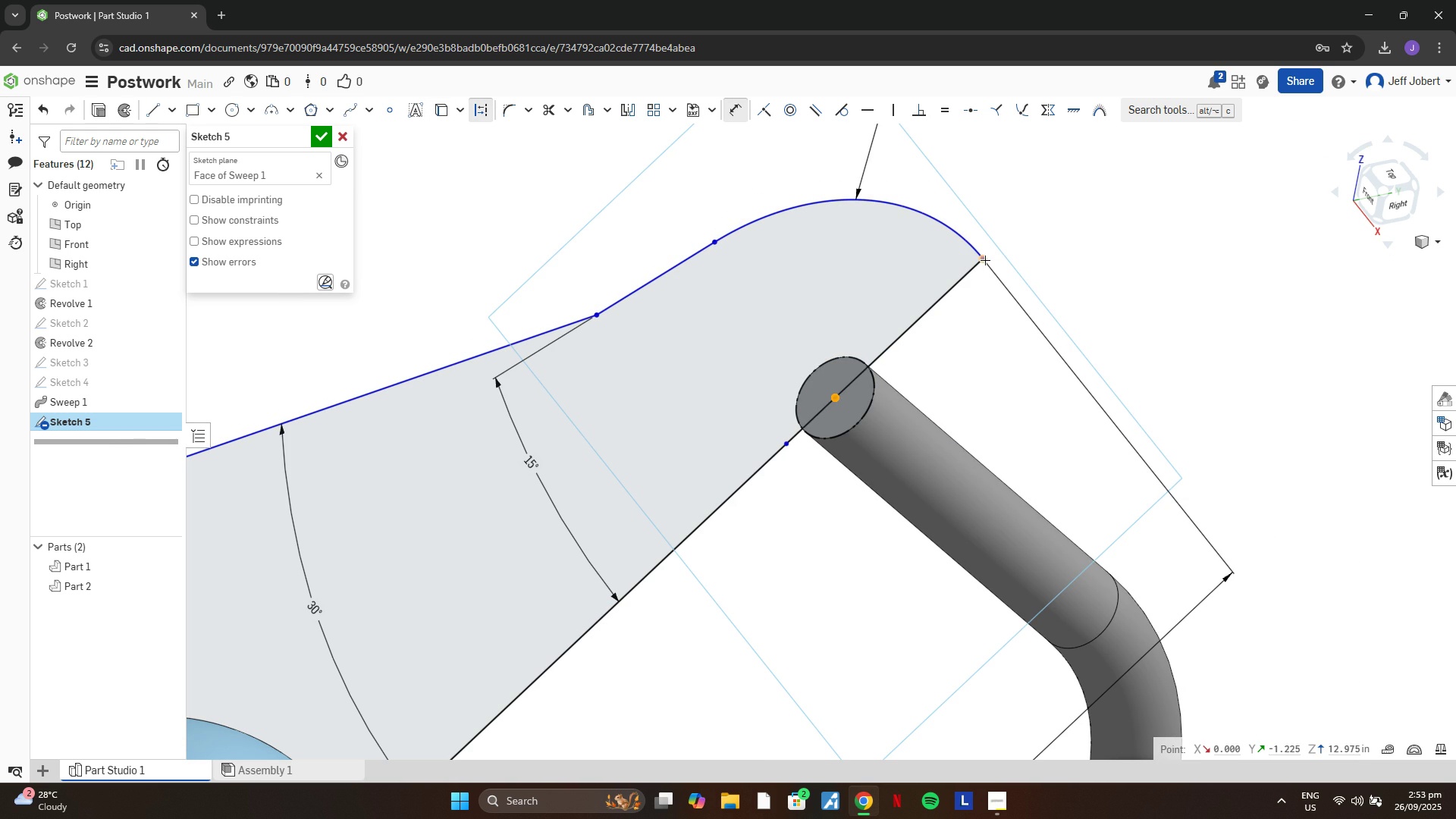 
left_click([985, 260])
 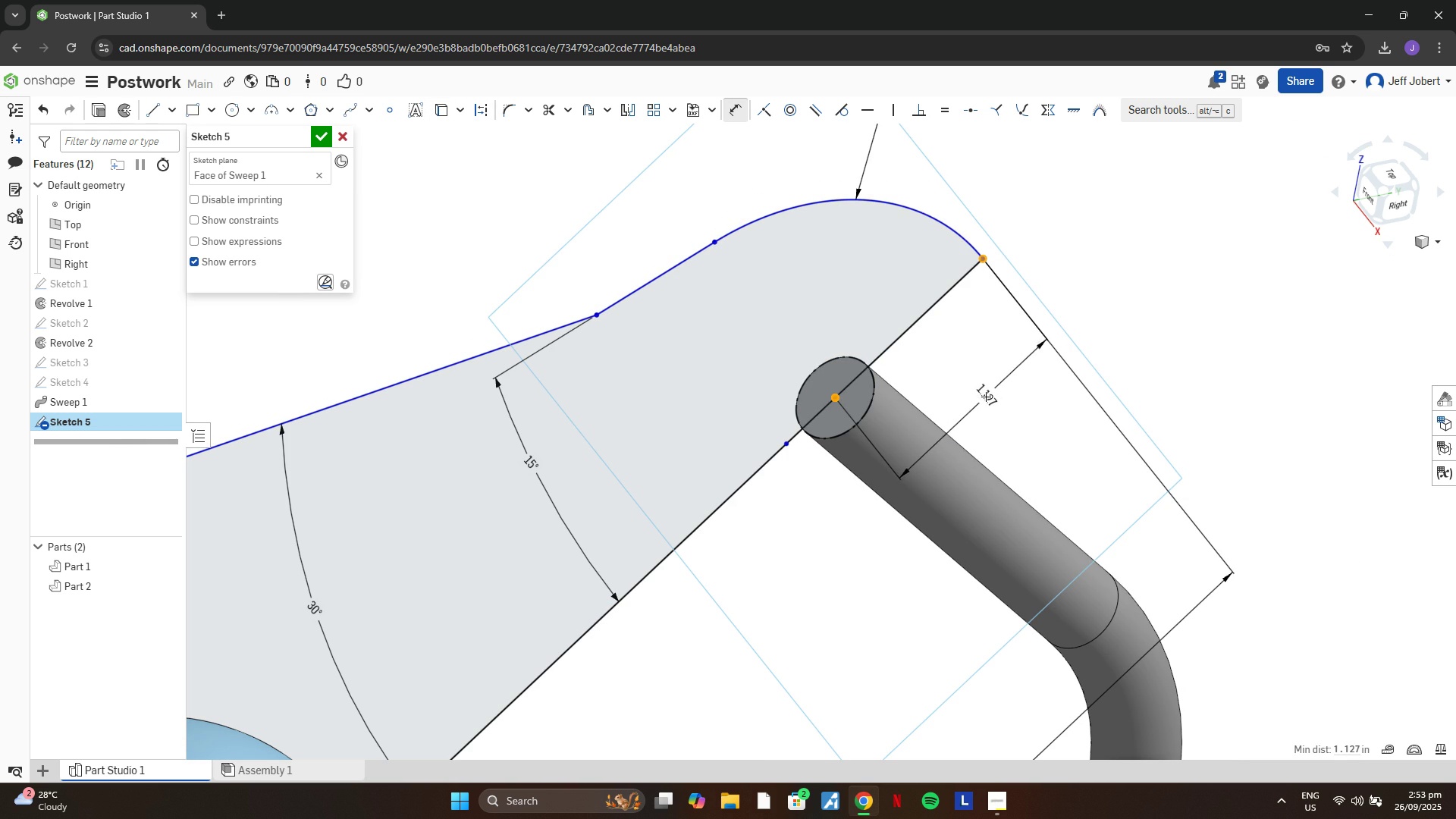 
left_click([982, 399])
 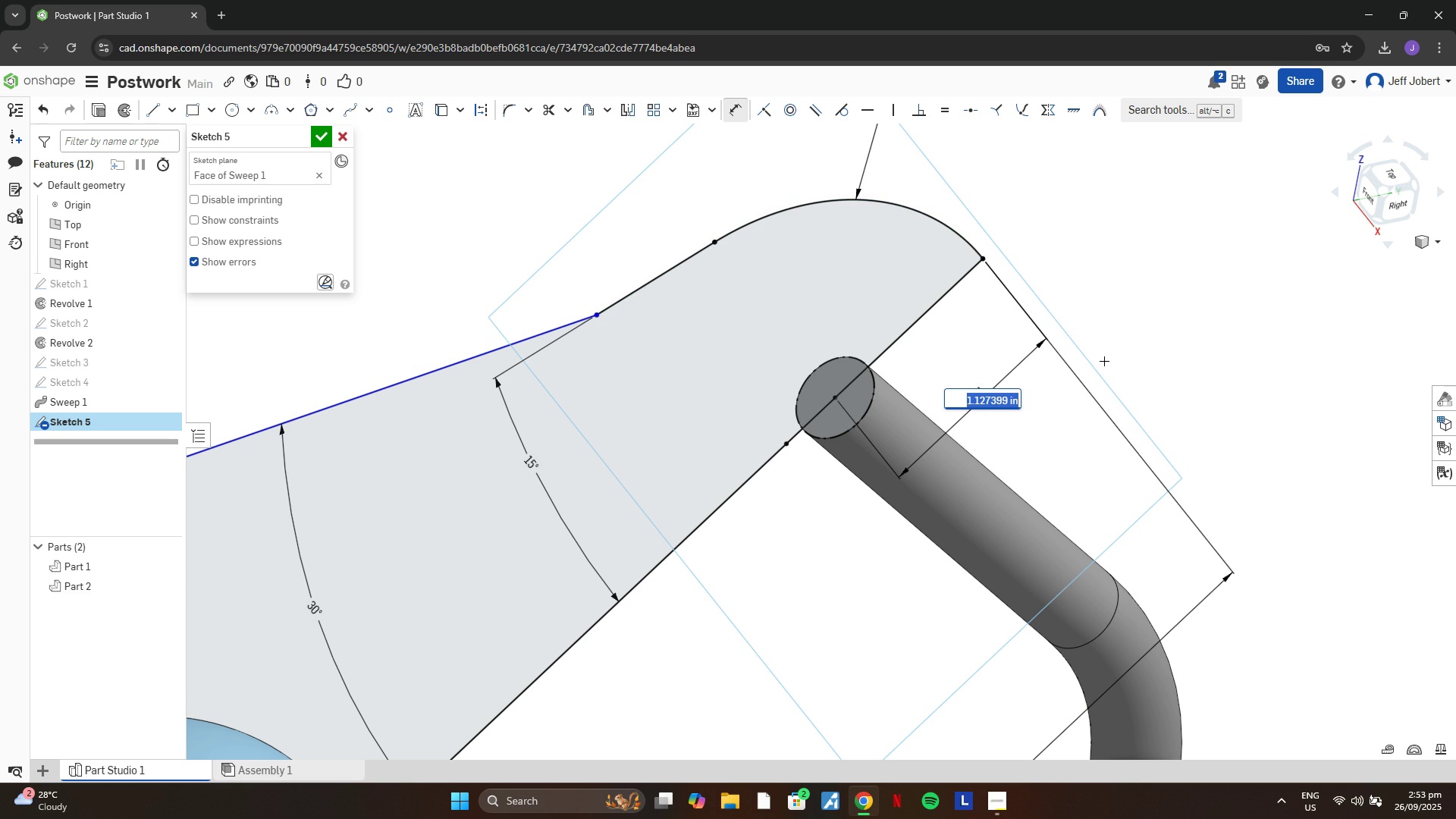 
key(1)
 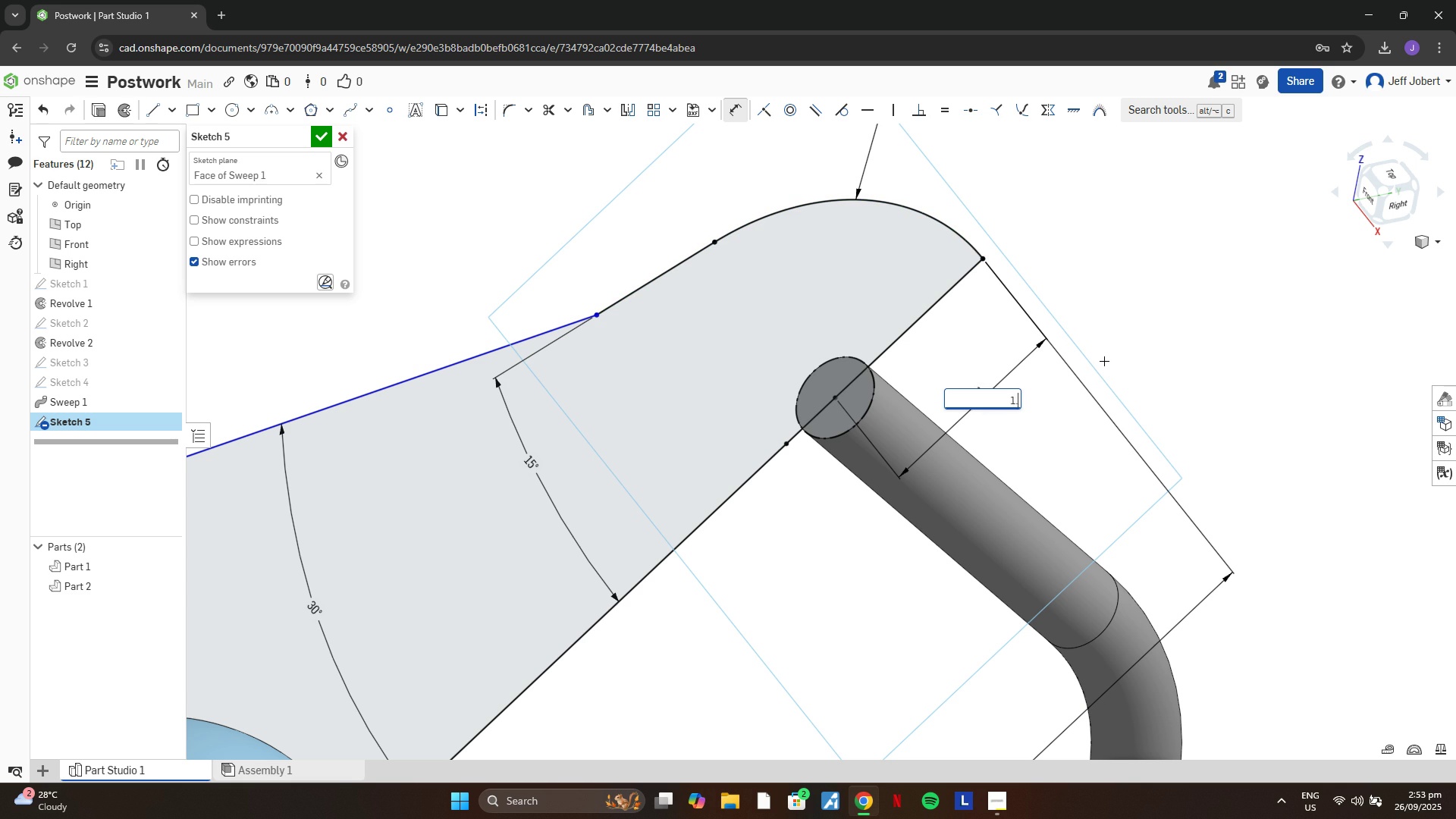 
key(Period)
 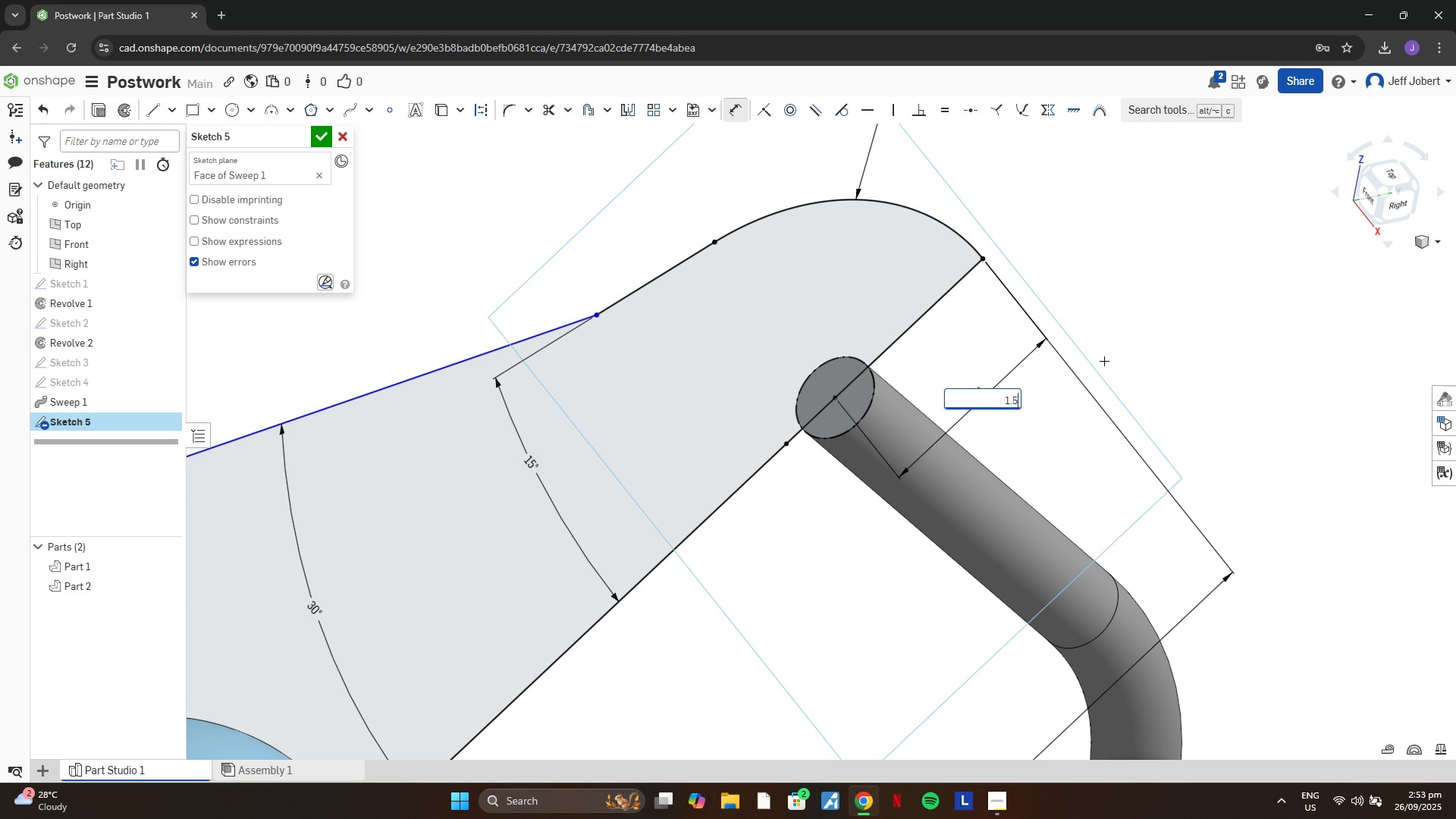 
key(5)
 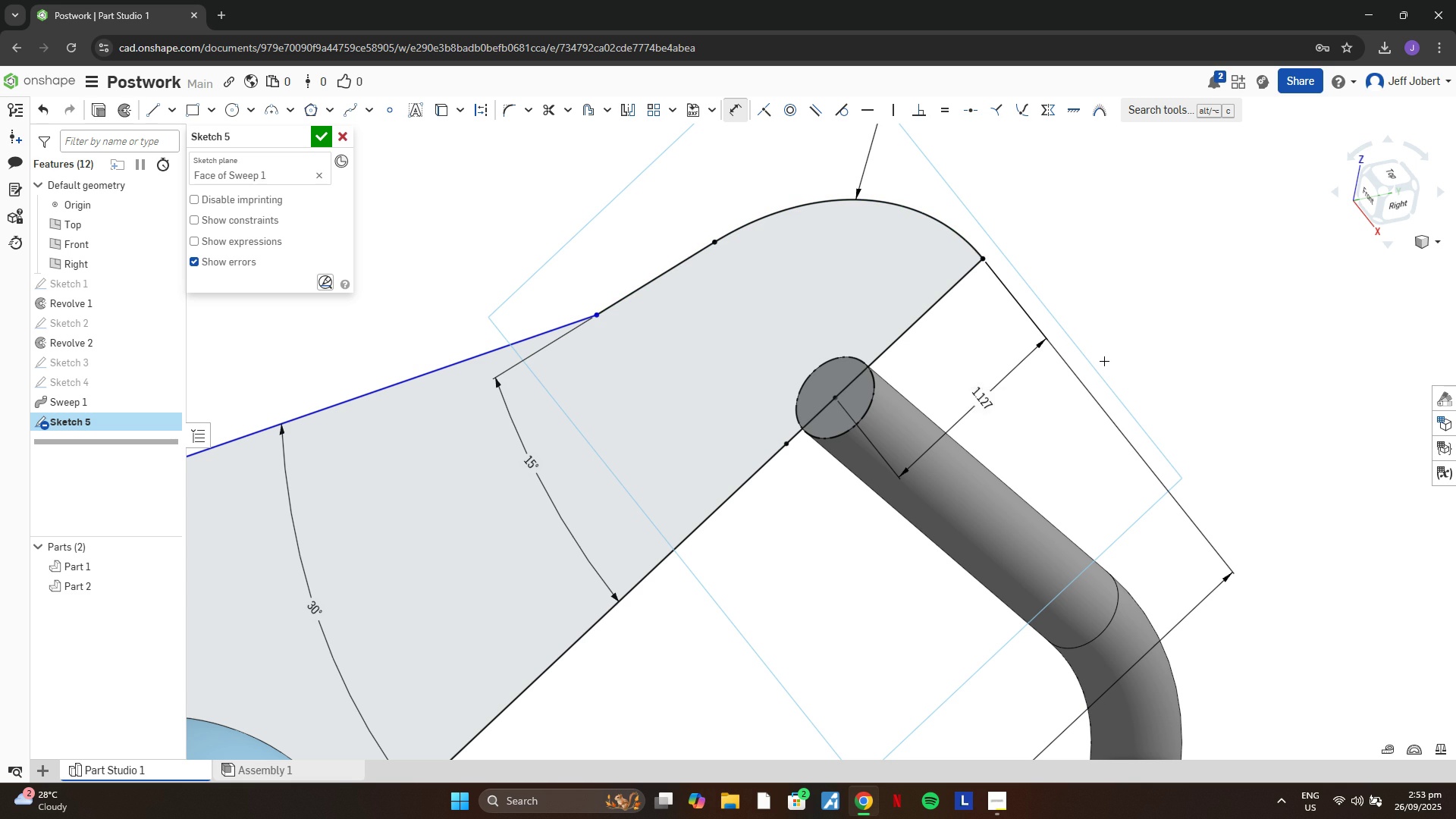 
key(Enter)
 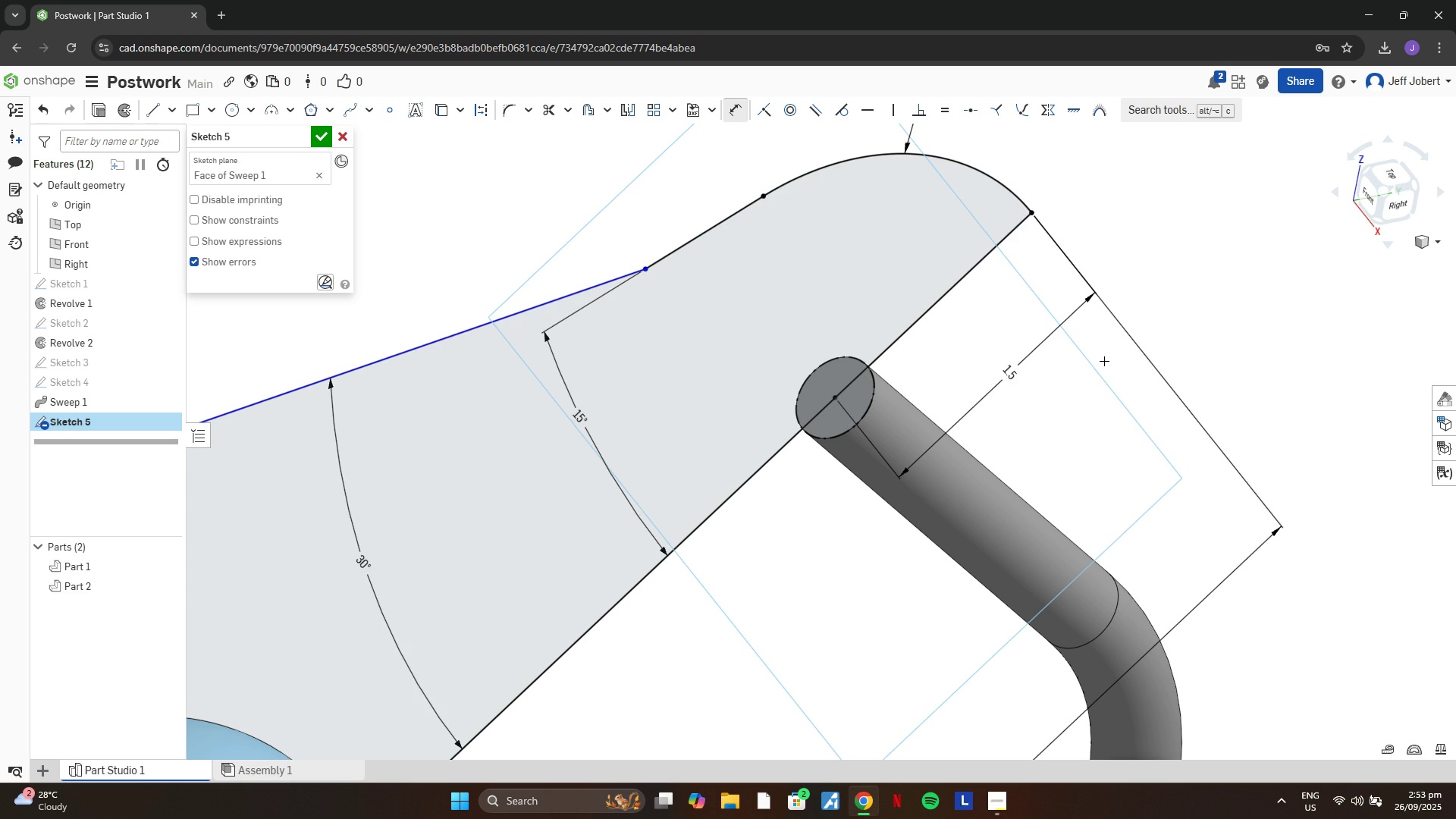 
key(Escape)
 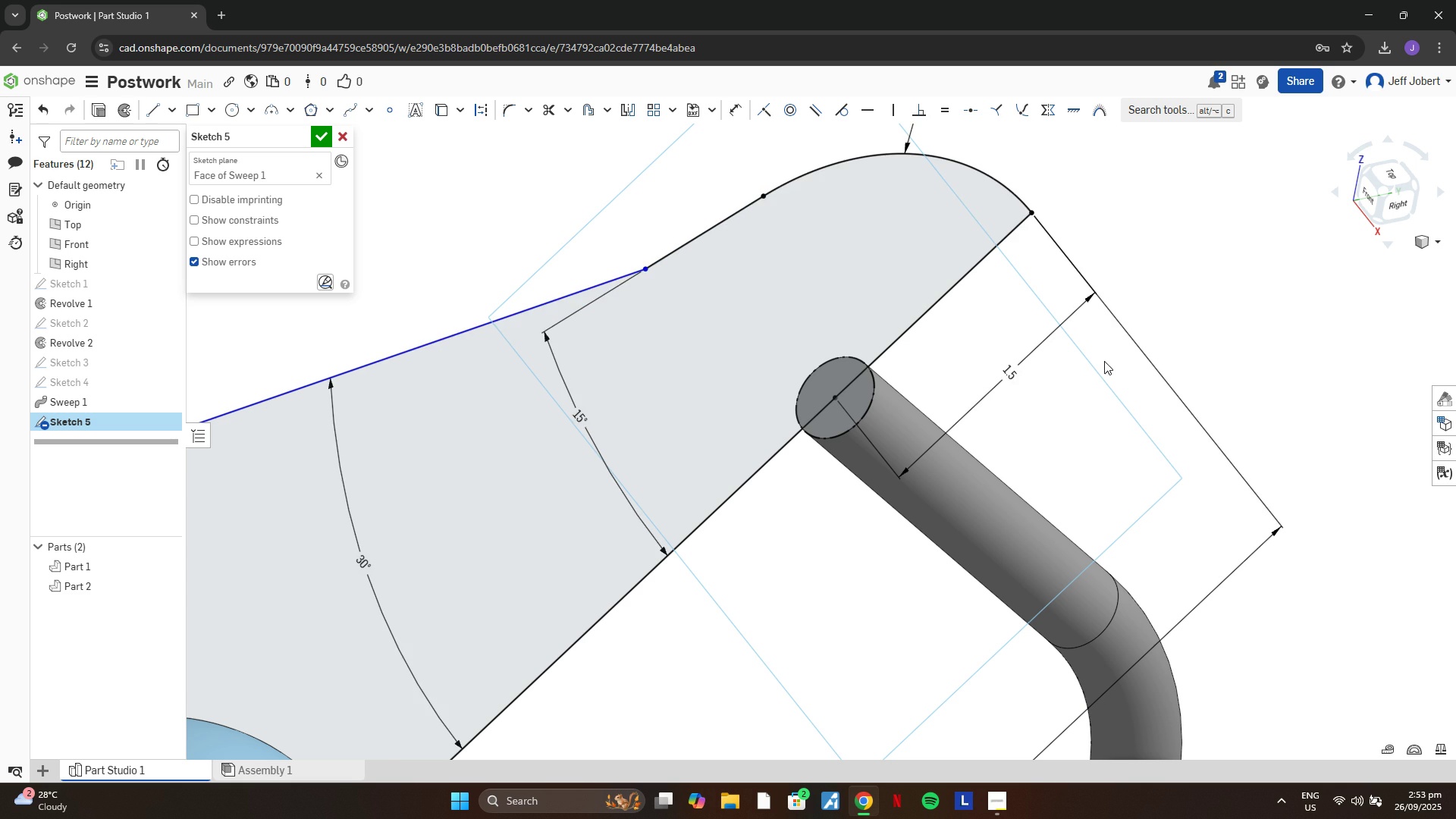 
scroll: coordinate [949, 350], scroll_direction: down, amount: 3.0
 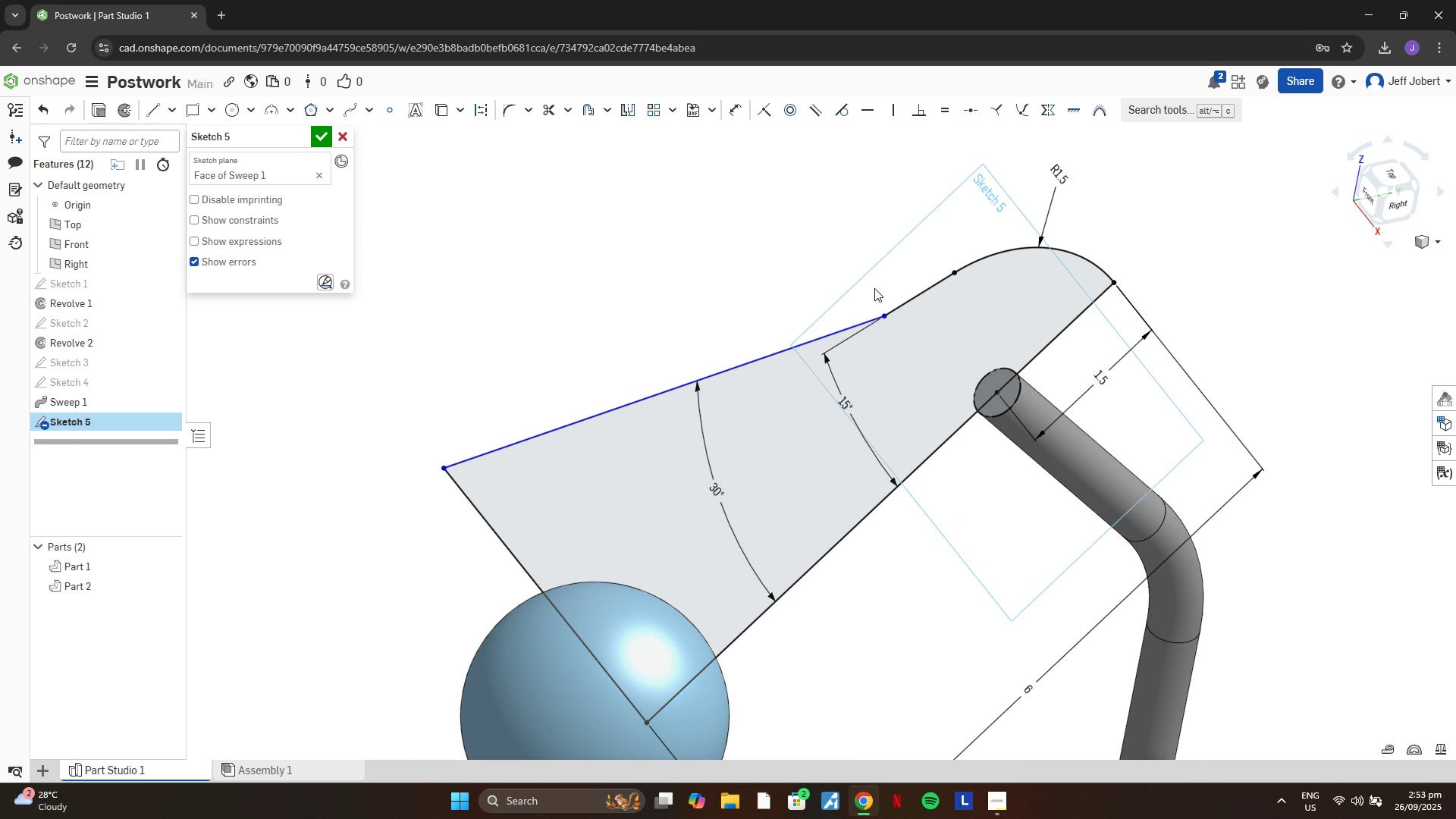 
scroll: coordinate [868, 285], scroll_direction: up, amount: 2.0
 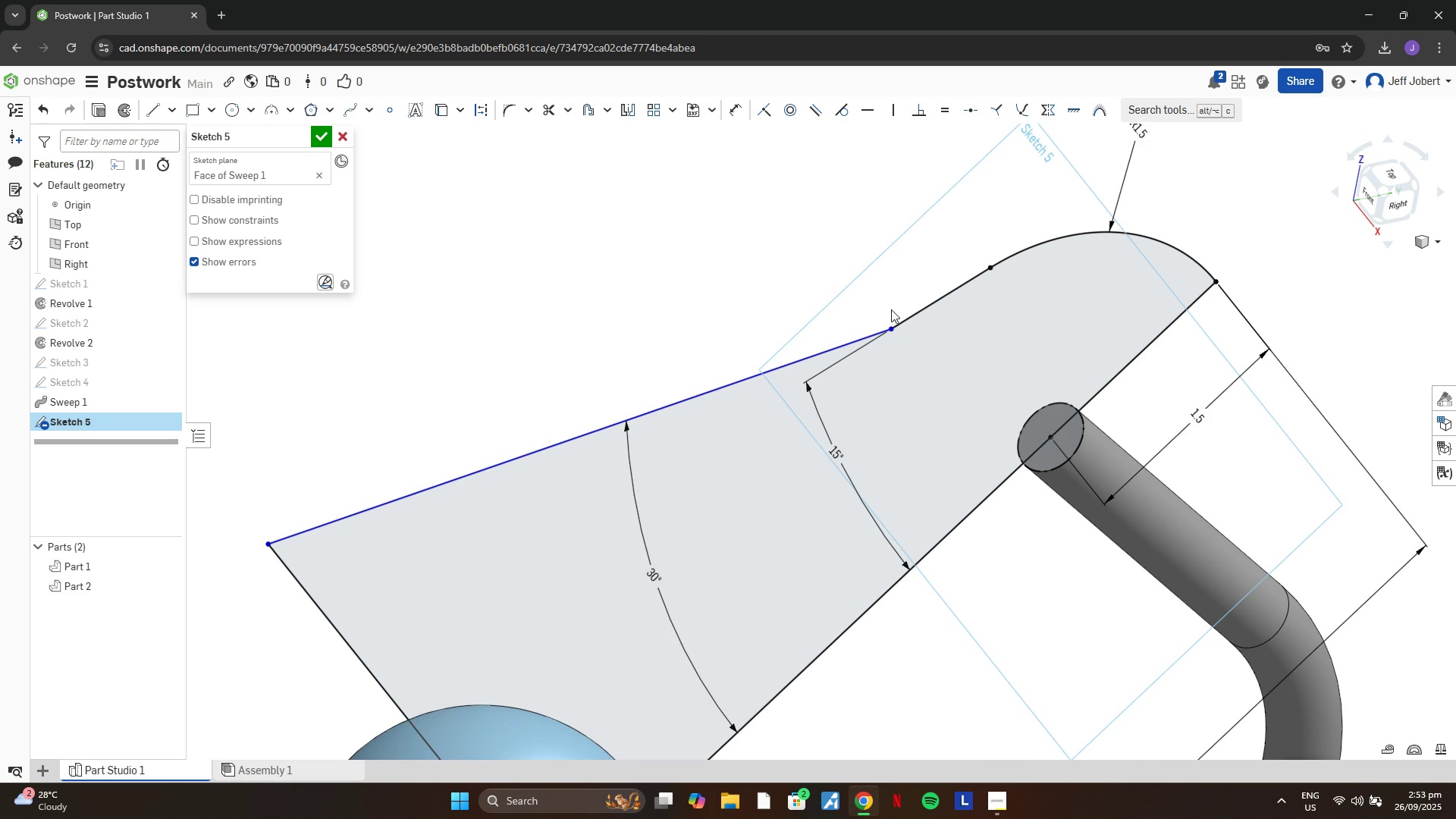 
scroll: coordinate [965, 290], scroll_direction: down, amount: 2.0
 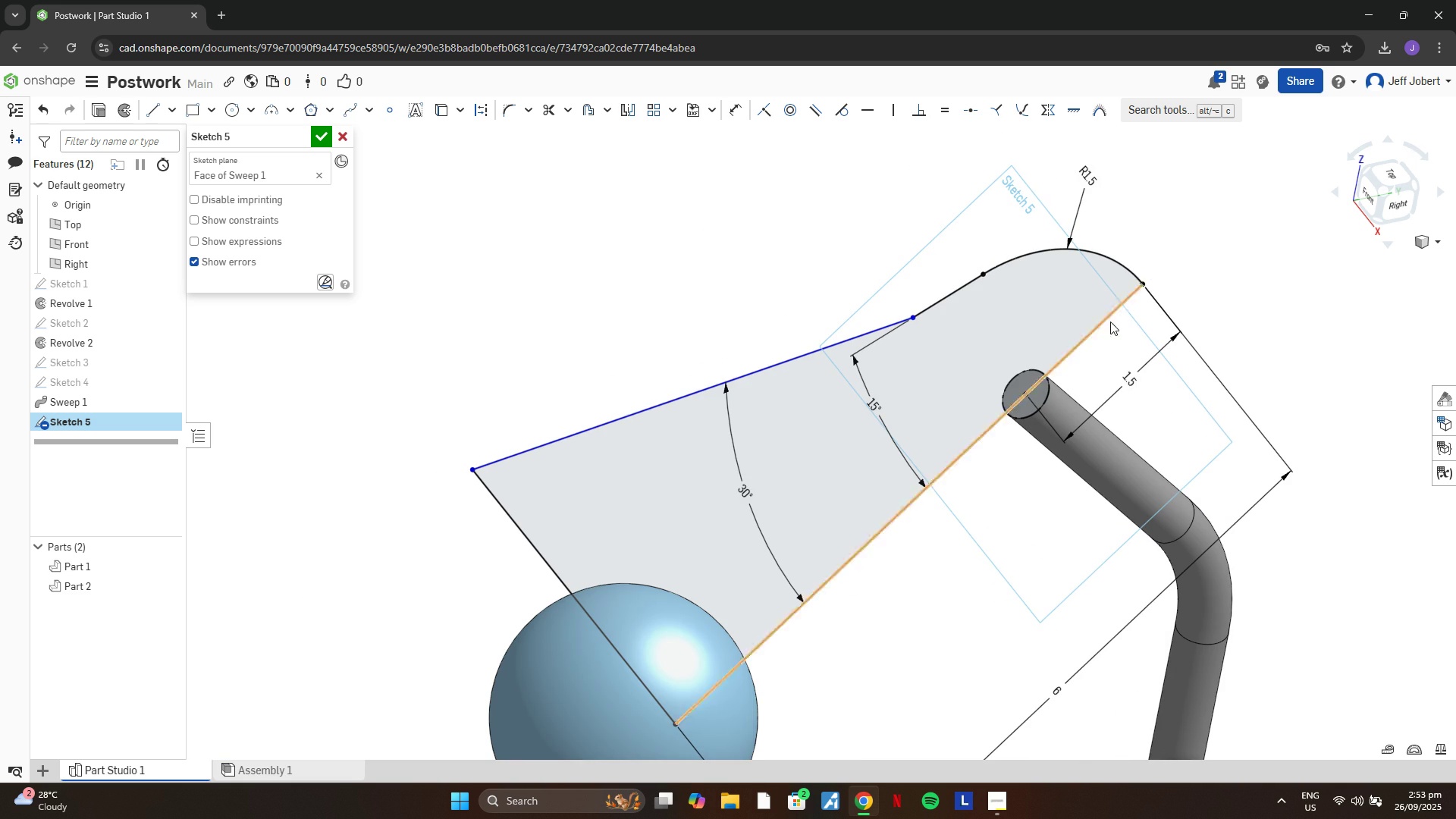 
key(N)
 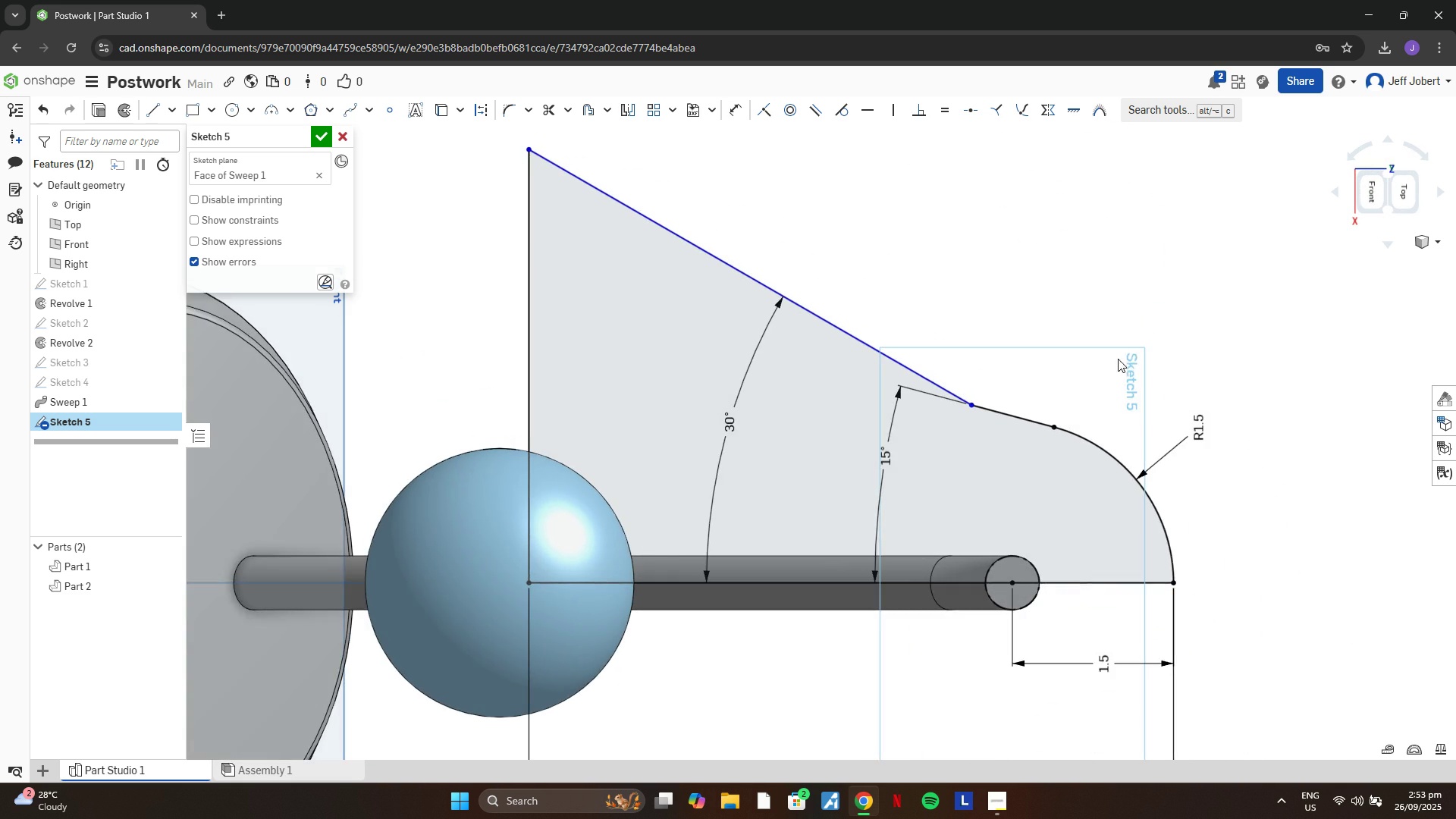 
scroll: coordinate [1050, 423], scroll_direction: up, amount: 2.0
 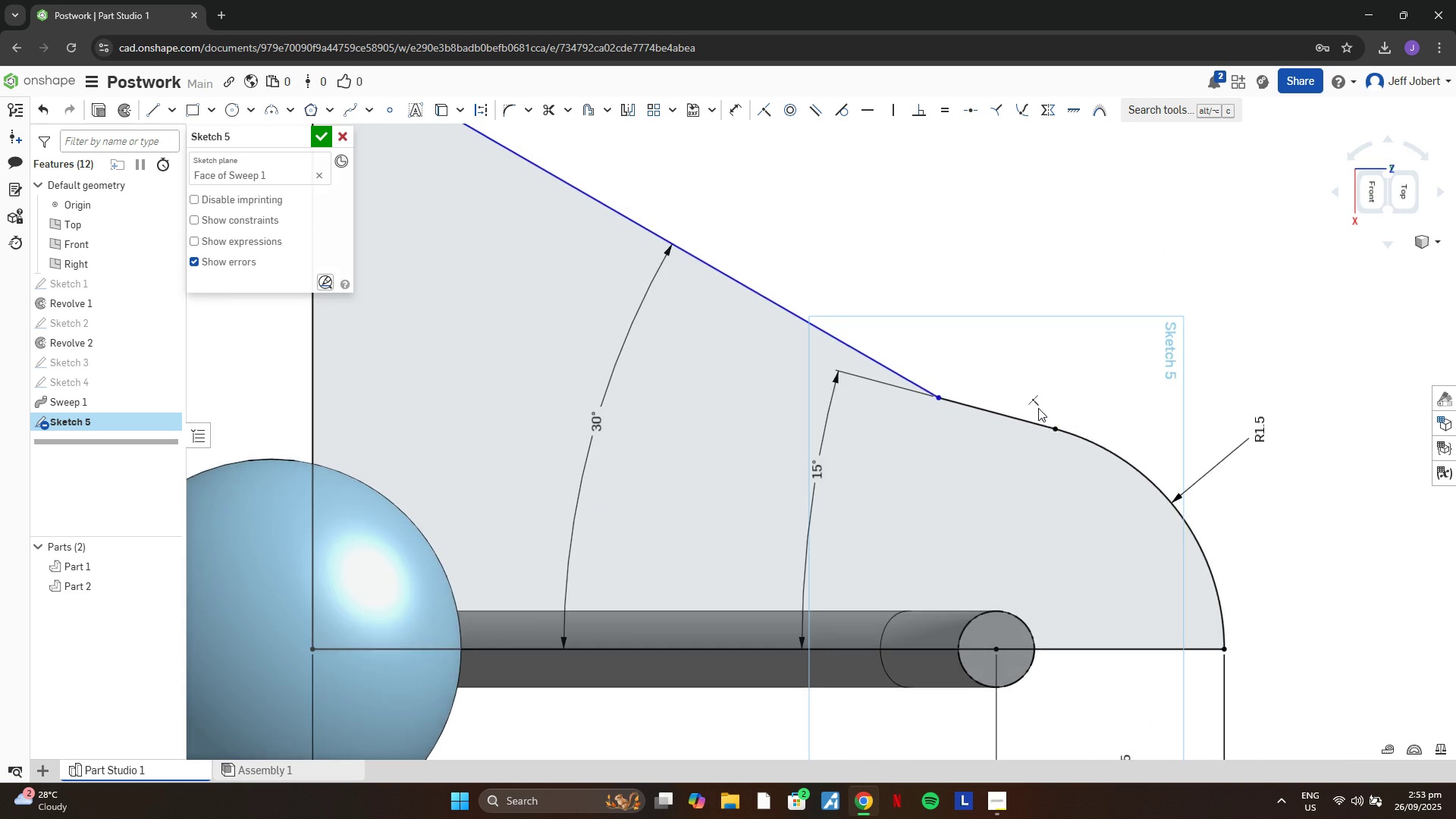 
scroll: coordinate [953, 397], scroll_direction: down, amount: 3.0